 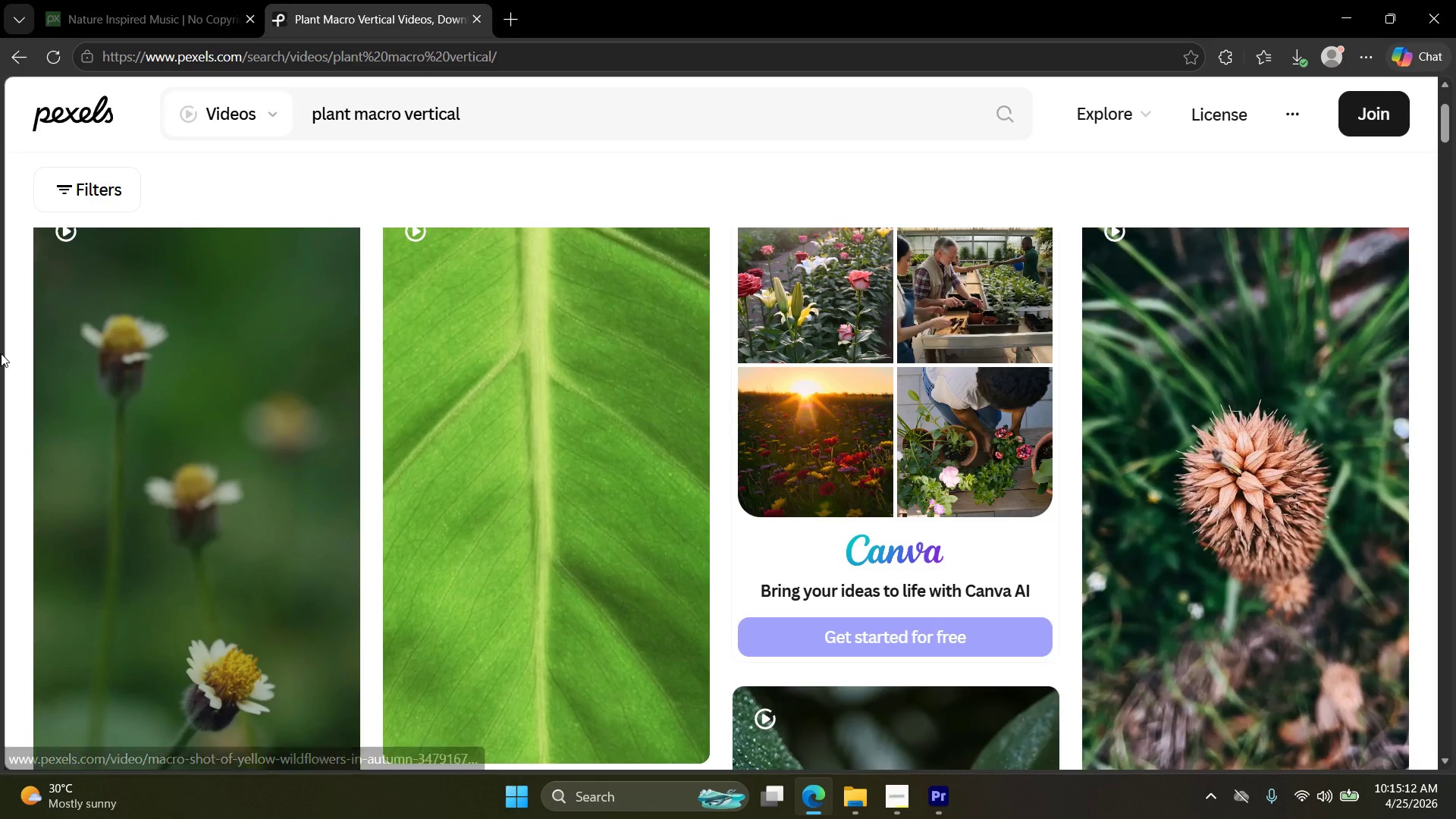 
scroll: coordinate [811, 650], scroll_direction: down, amount: 7.0
 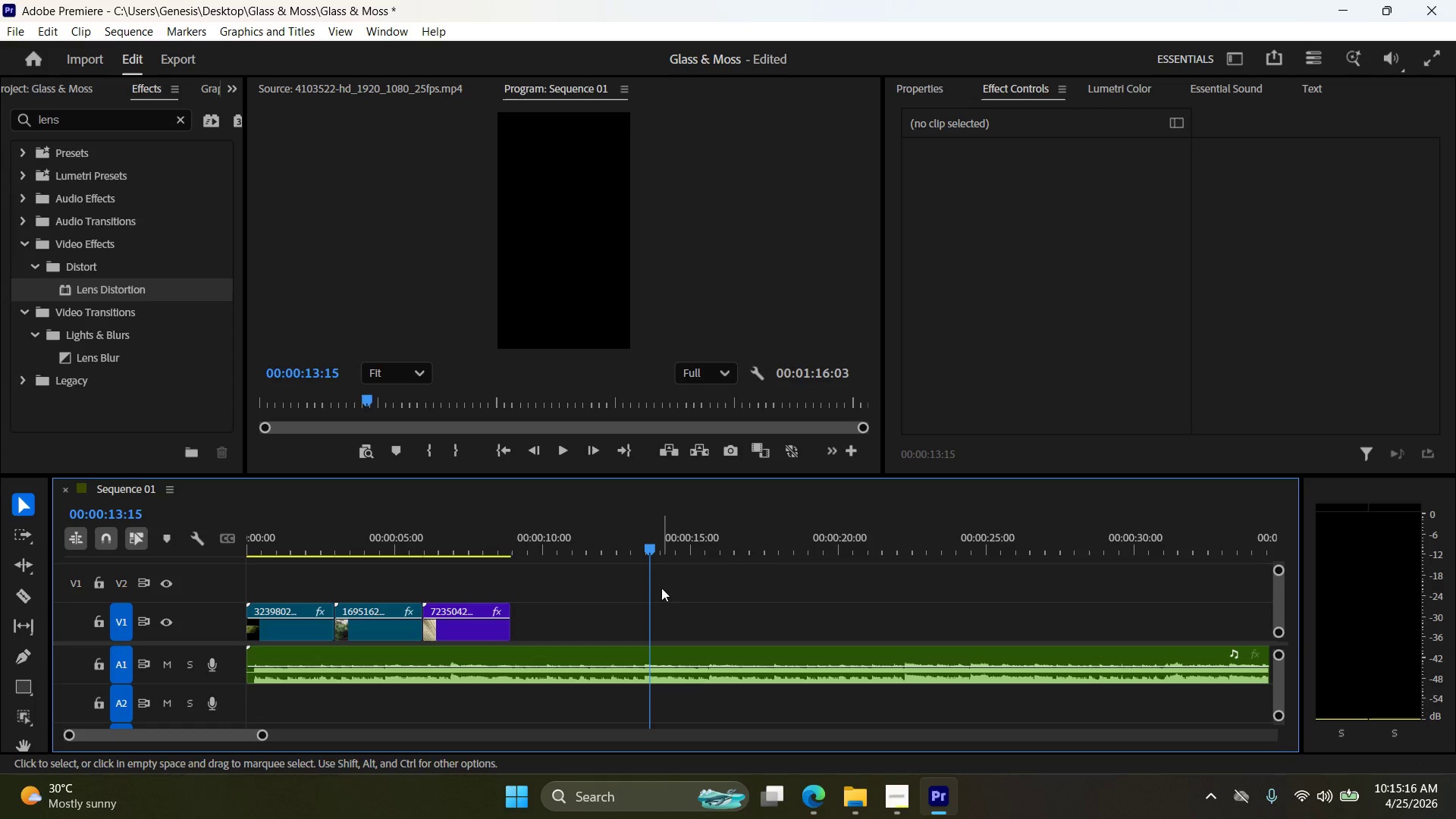 
left_click_drag(start_coordinate=[648, 549], to_coordinate=[348, 561])
 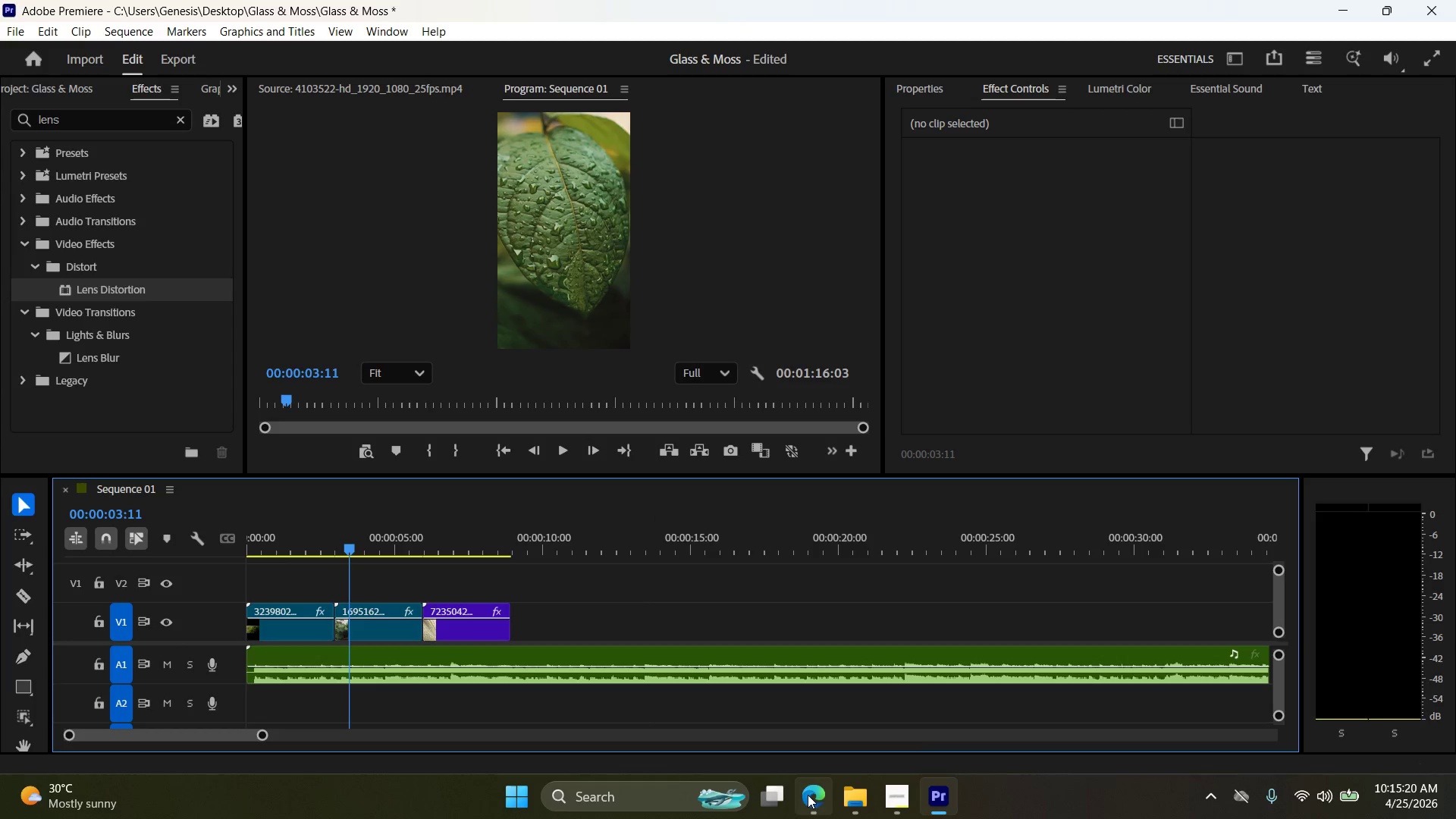 
left_click([808, 795])
 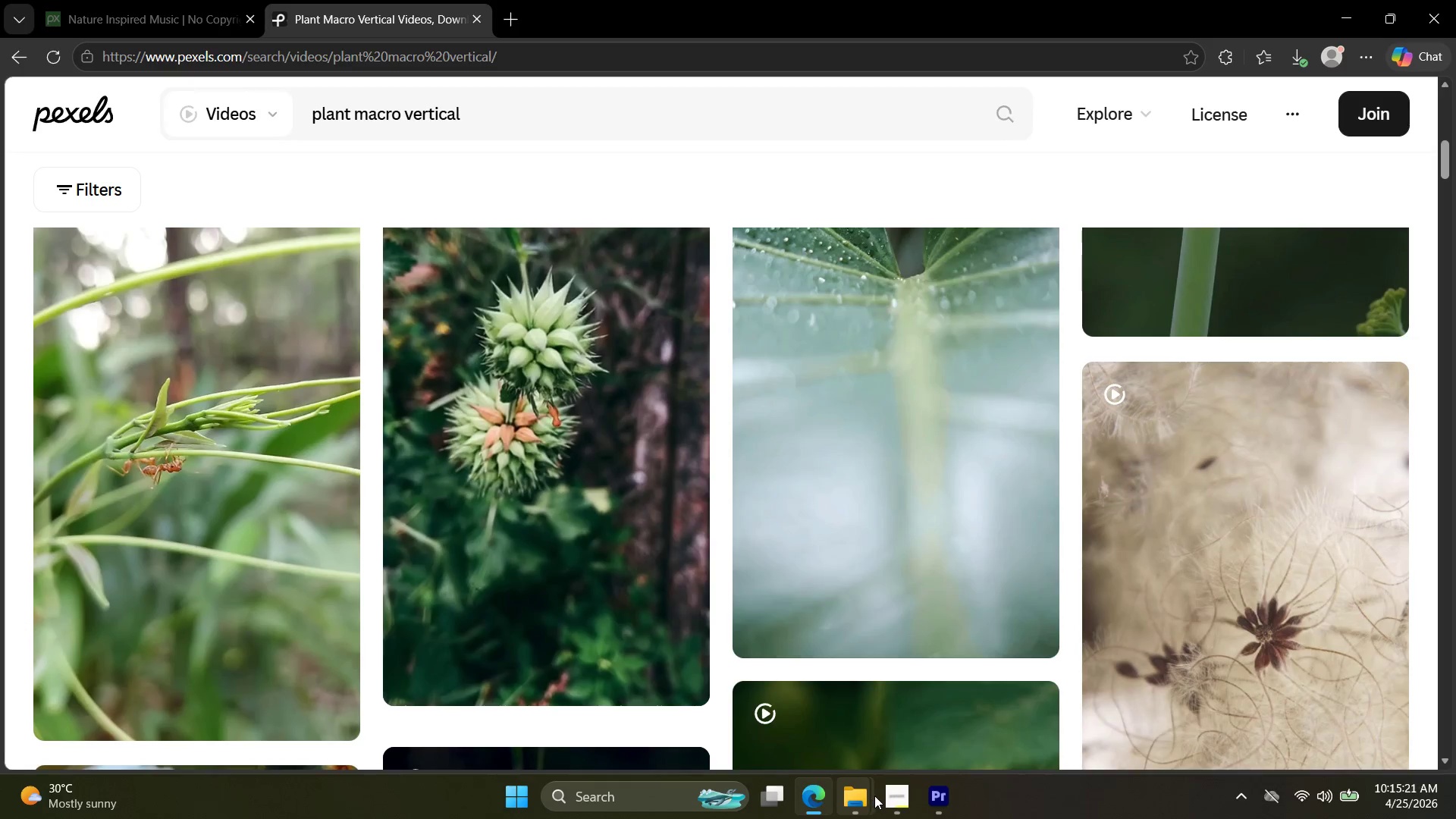 
left_click([884, 798])